 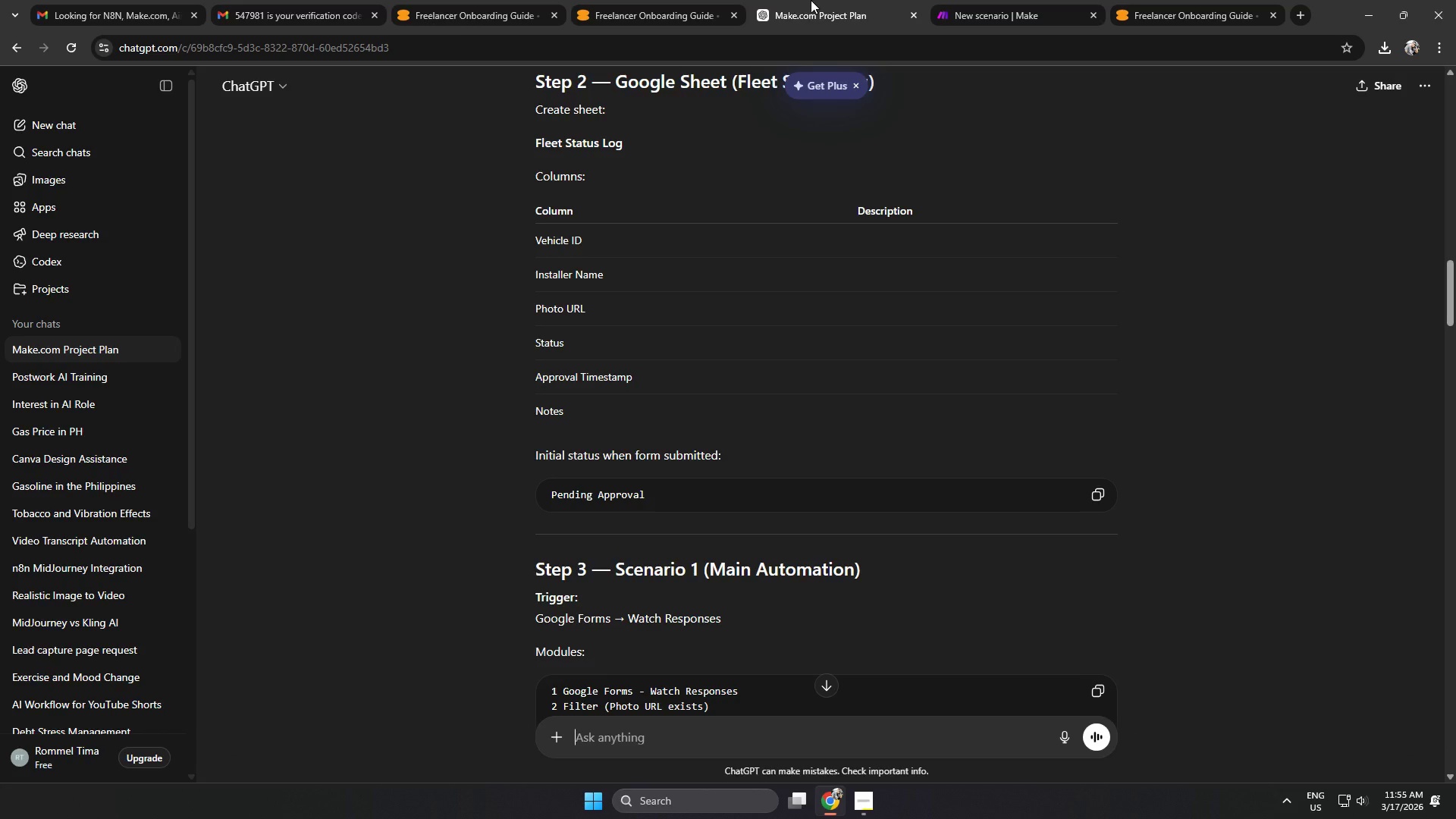 
scroll: coordinate [886, 336], scroll_direction: up, amount: 8.0
 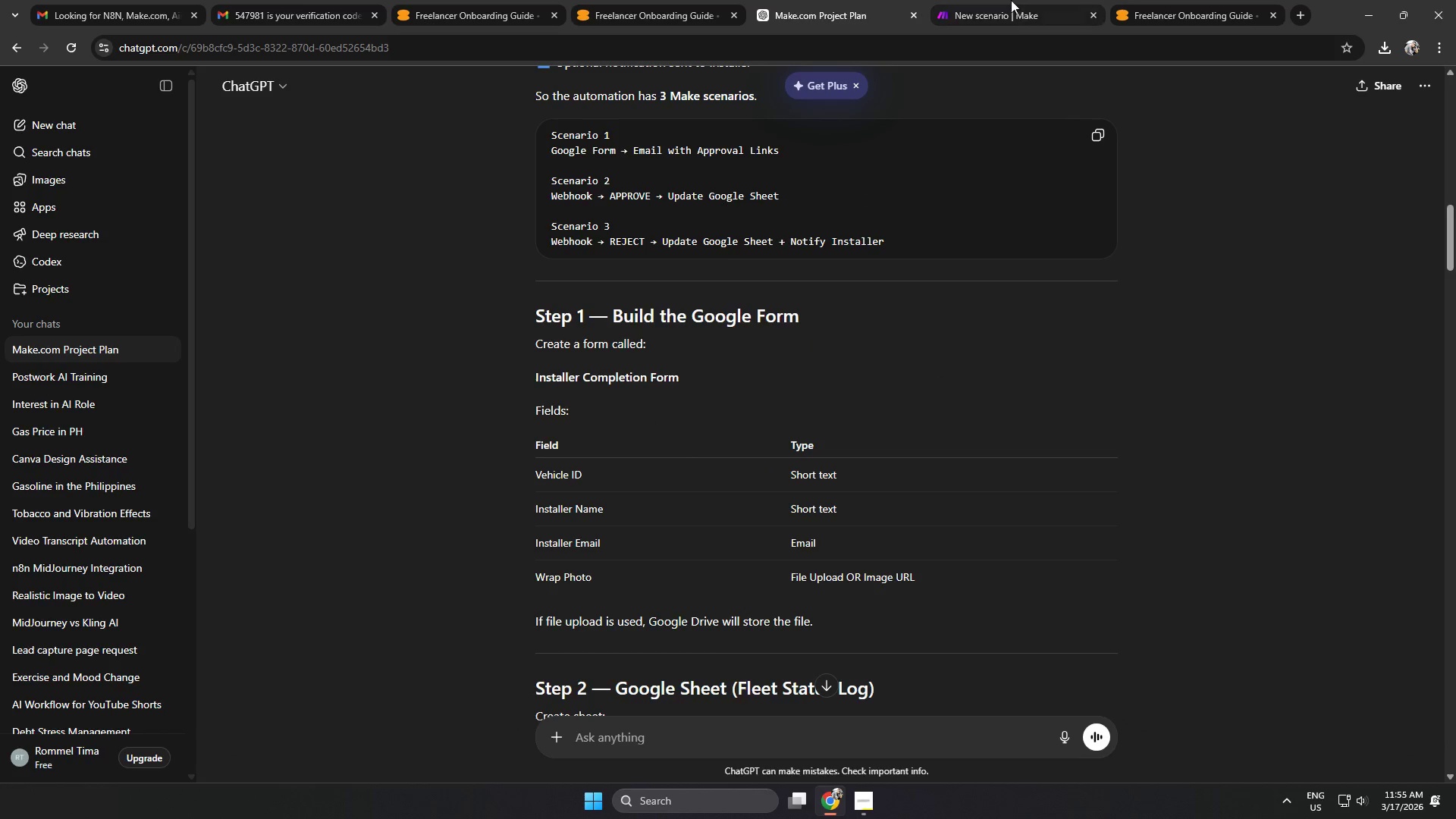 
left_click([1165, 1])
 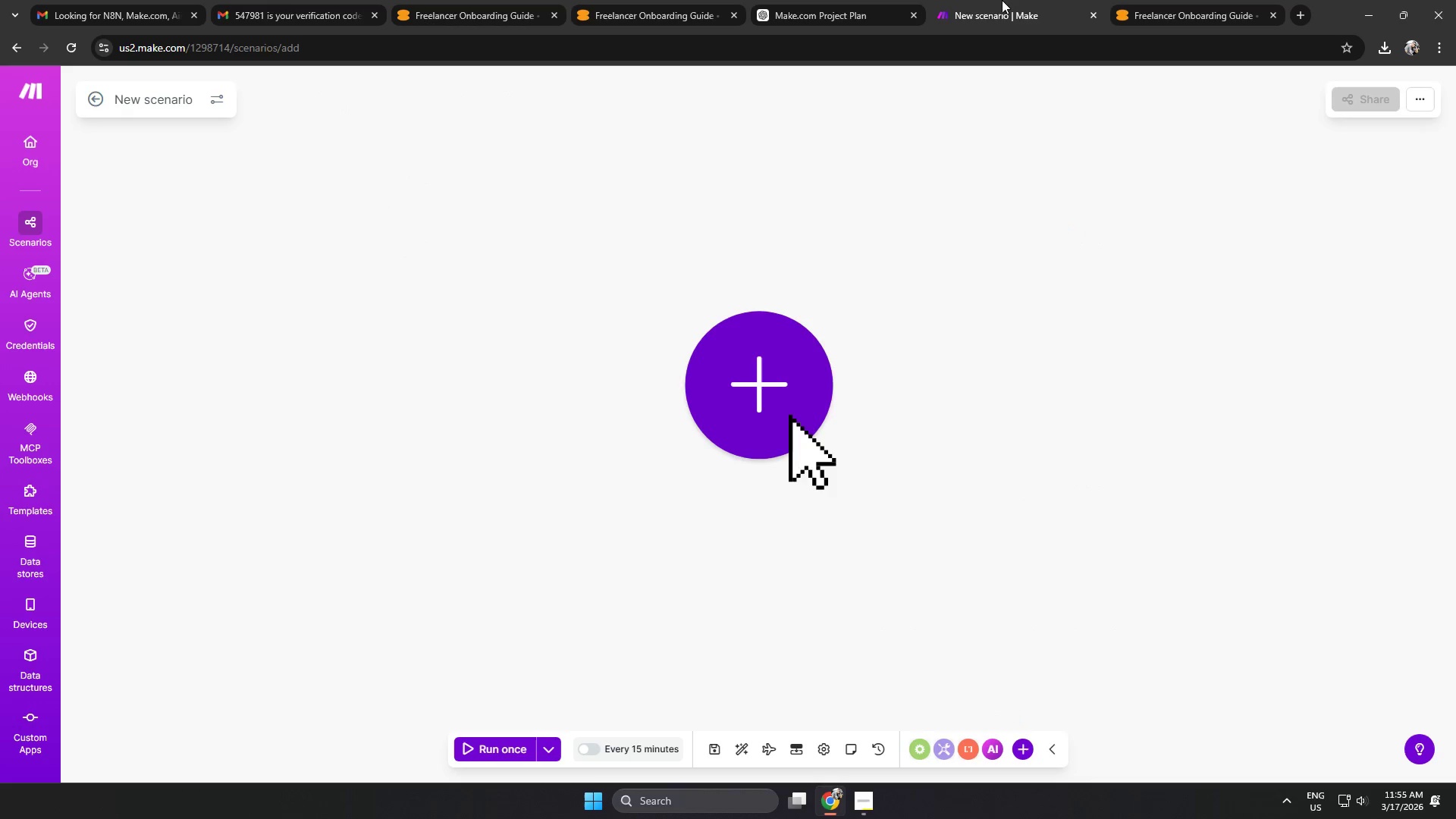 
double_click([821, 0])
 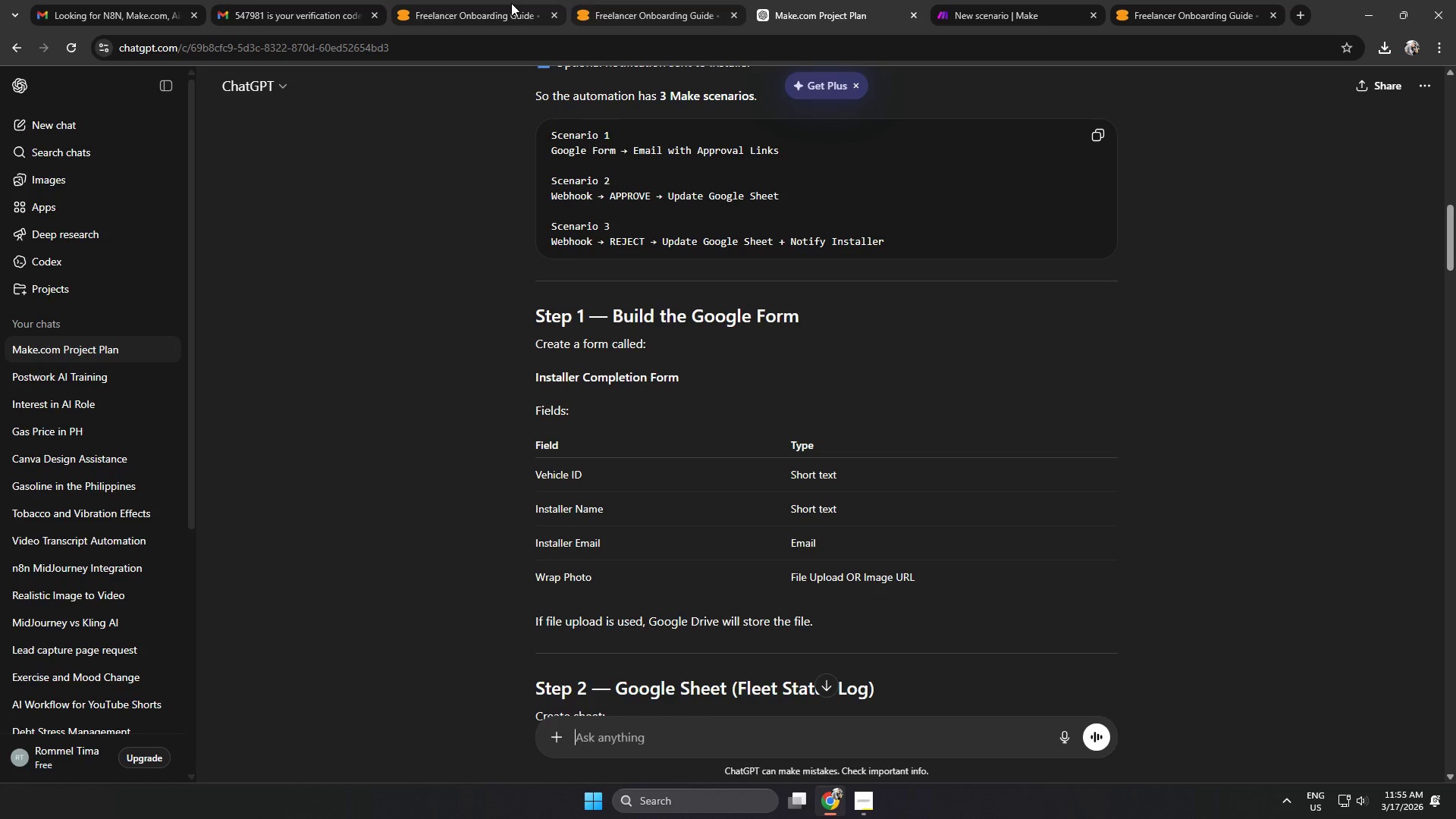 
left_click([480, 0])
 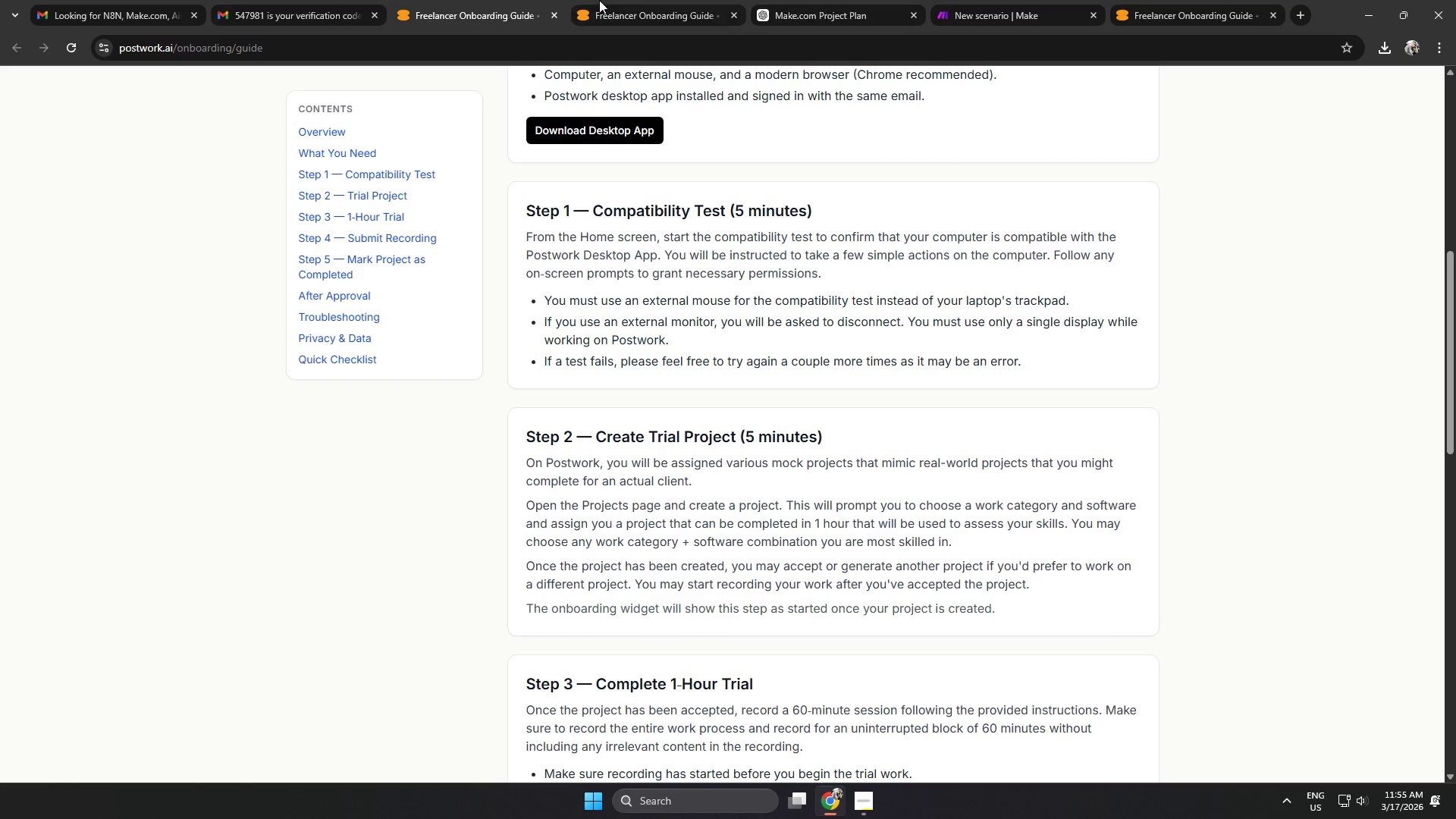 
left_click([637, 0])
 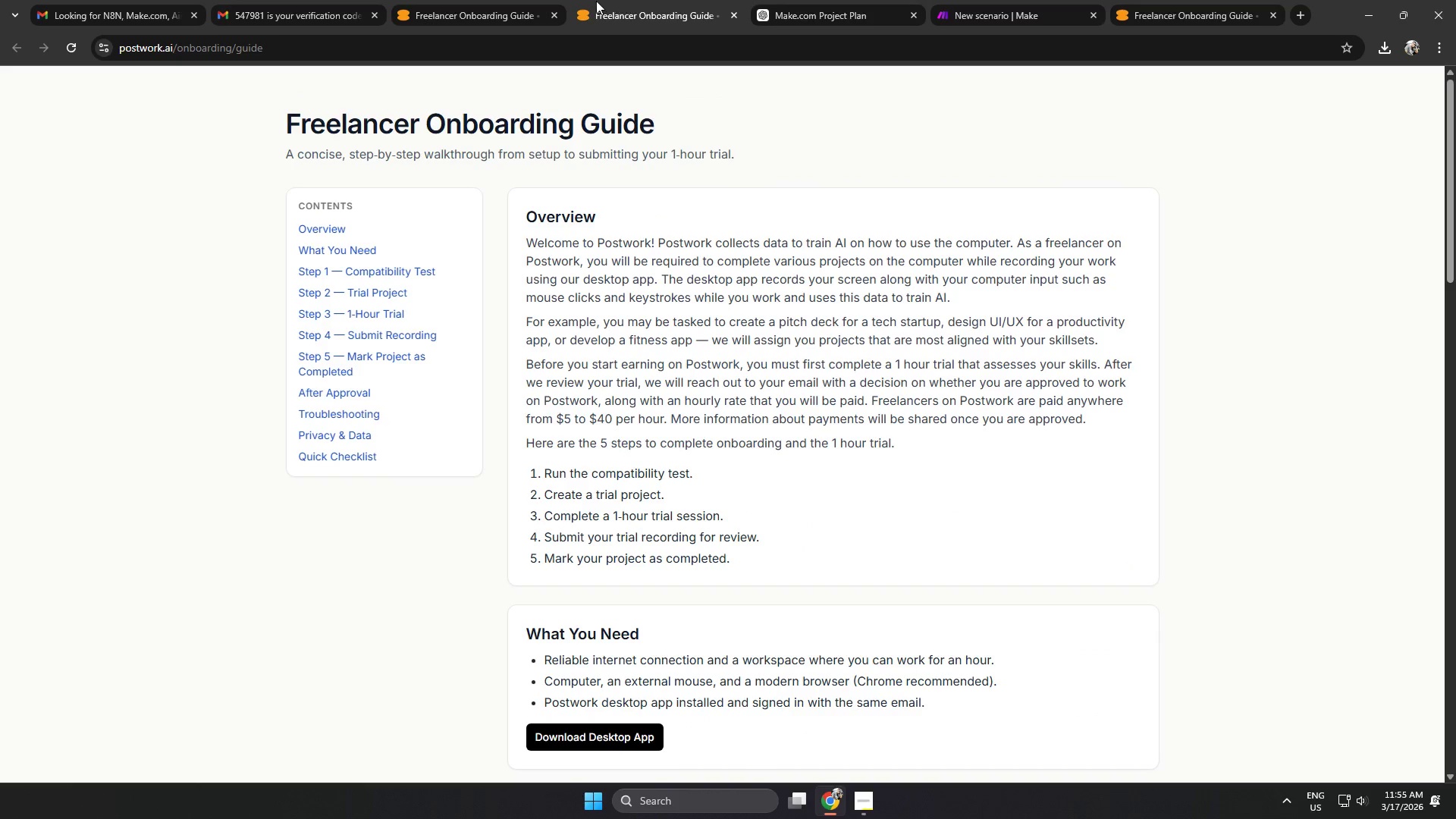 
left_click([535, 0])
 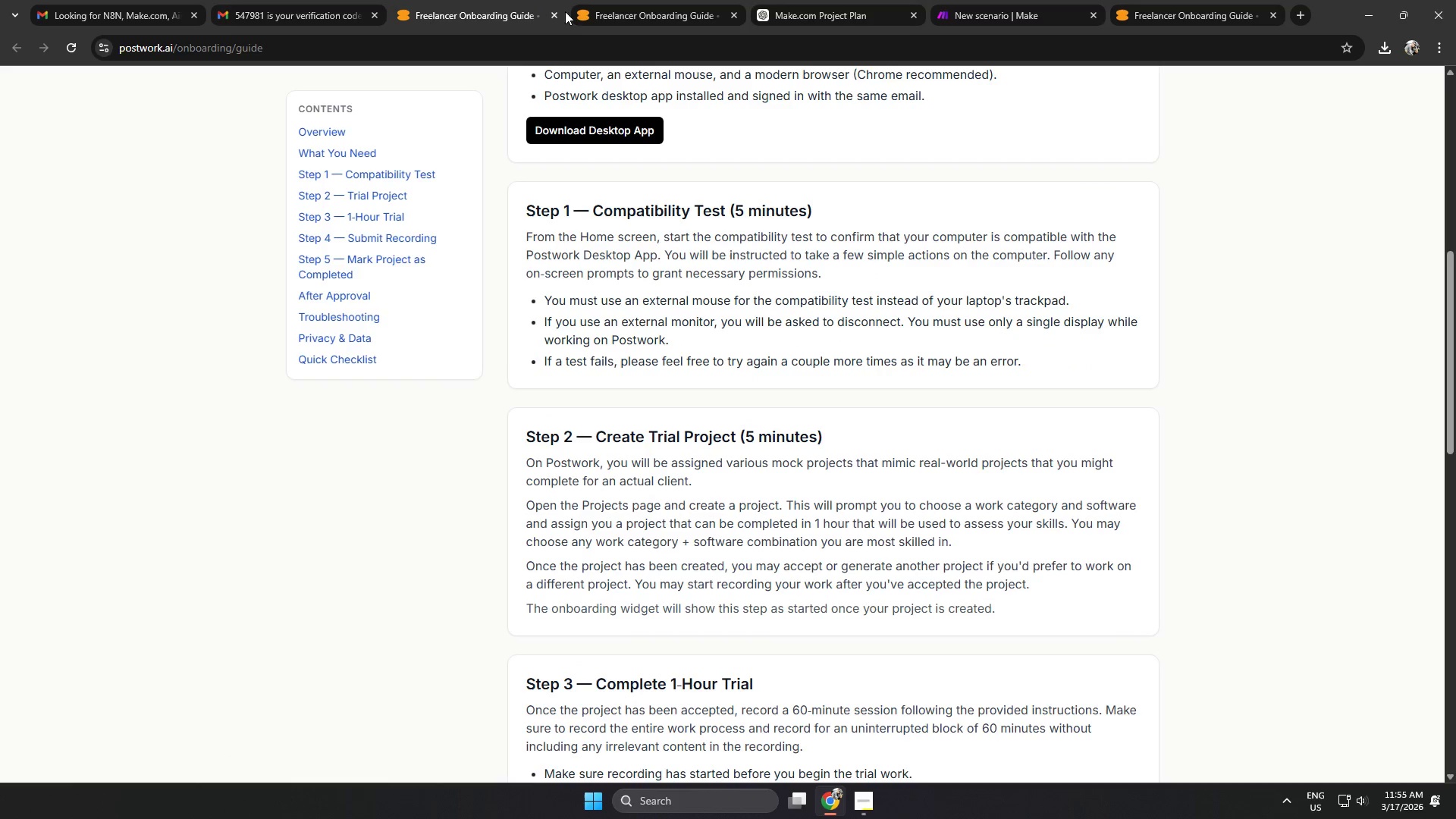 
scroll: coordinate [632, 80], scroll_direction: up, amount: 11.0
 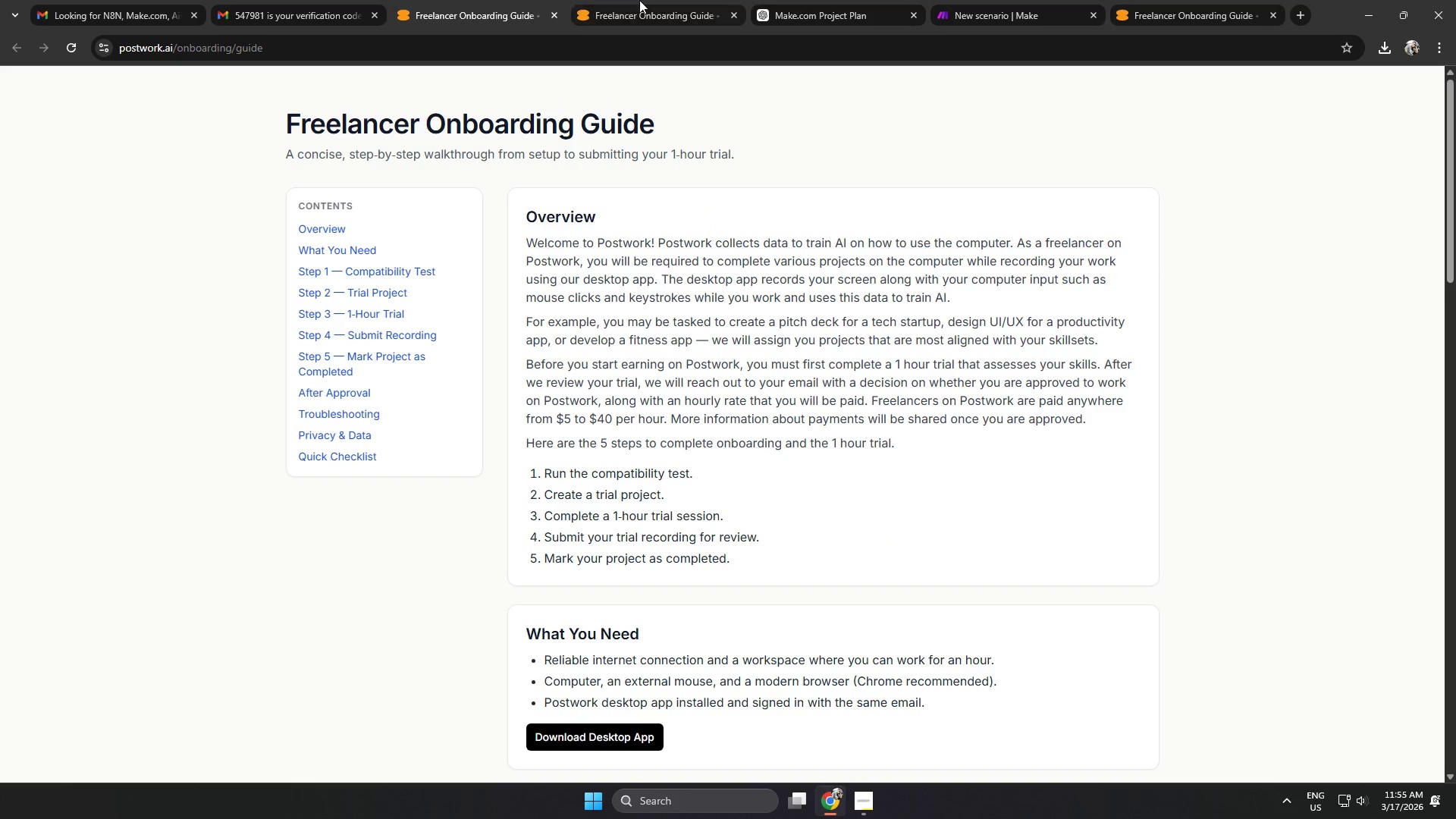 
left_click([670, 23])
 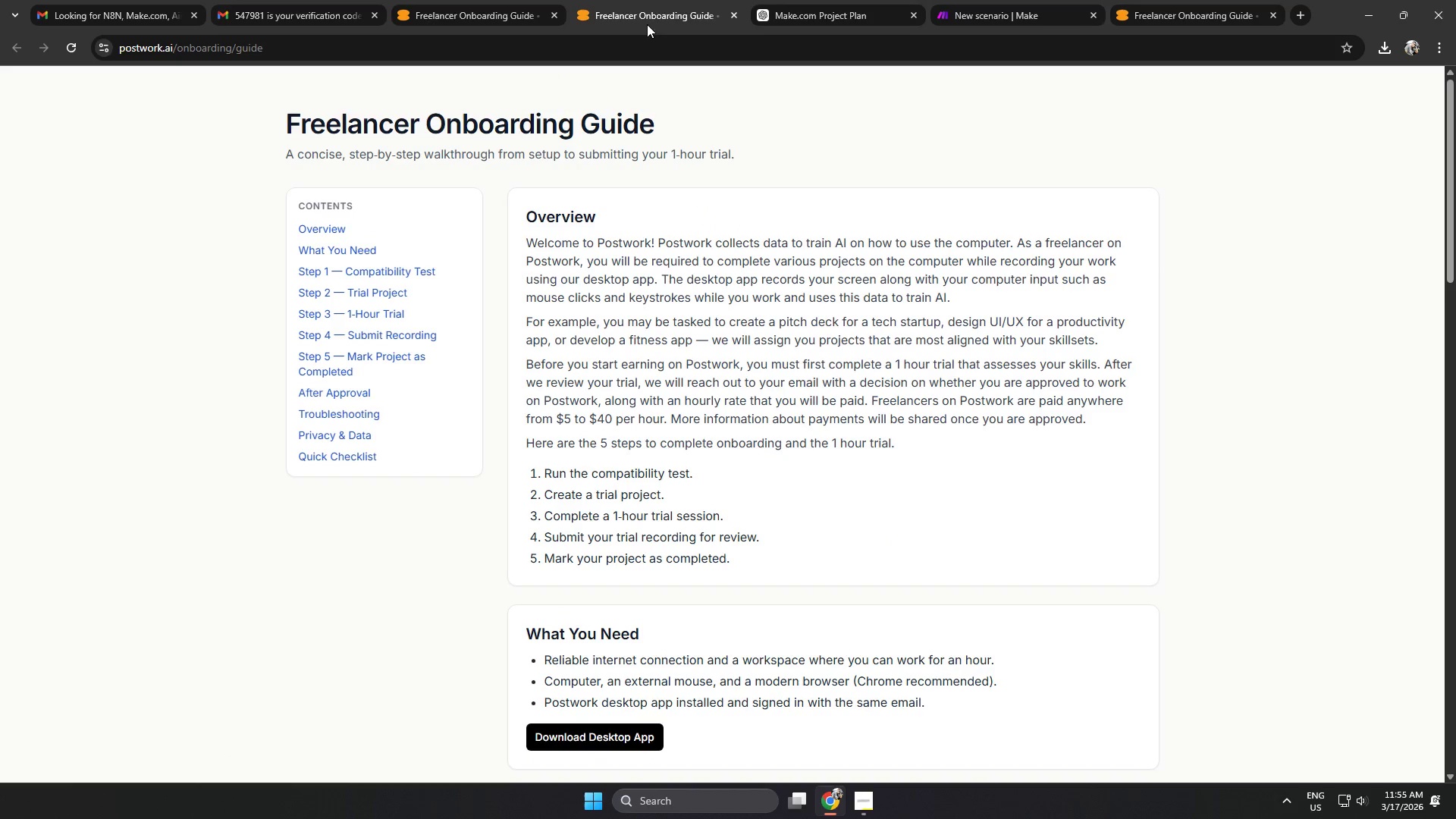 
scroll: coordinate [644, 199], scroll_direction: up, amount: 6.0
 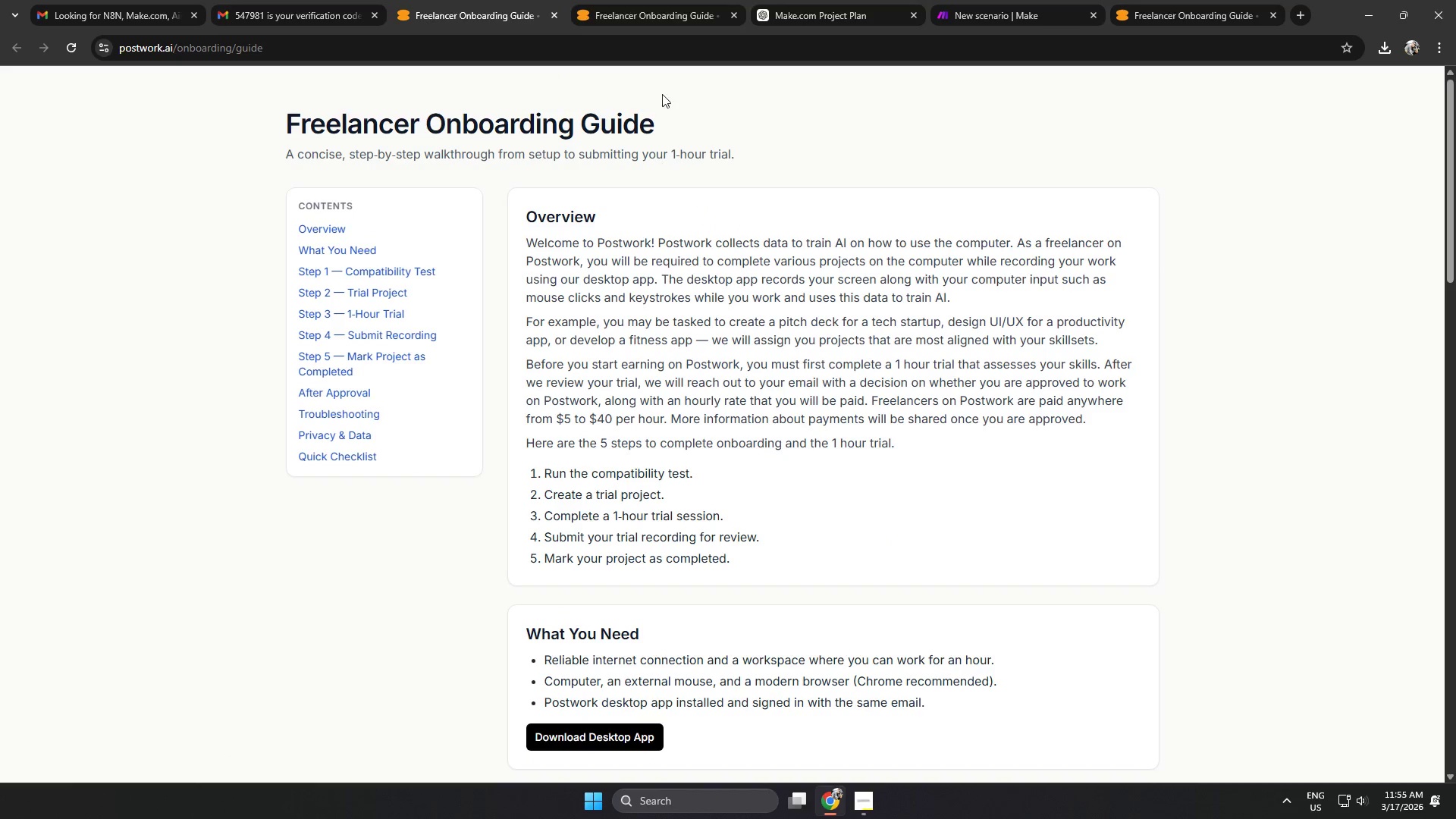 
double_click([652, 0])
 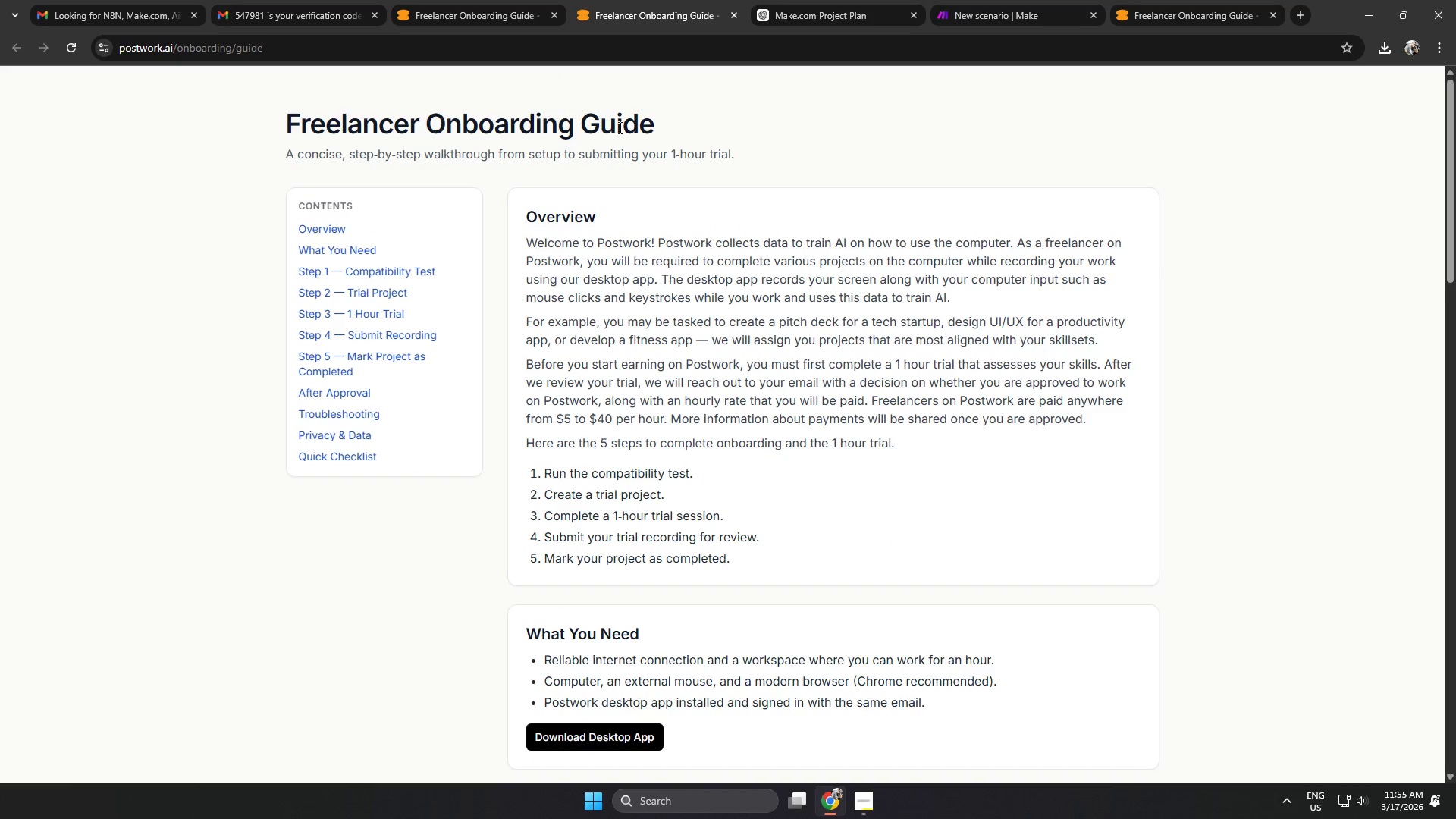 
left_click([739, 12])
 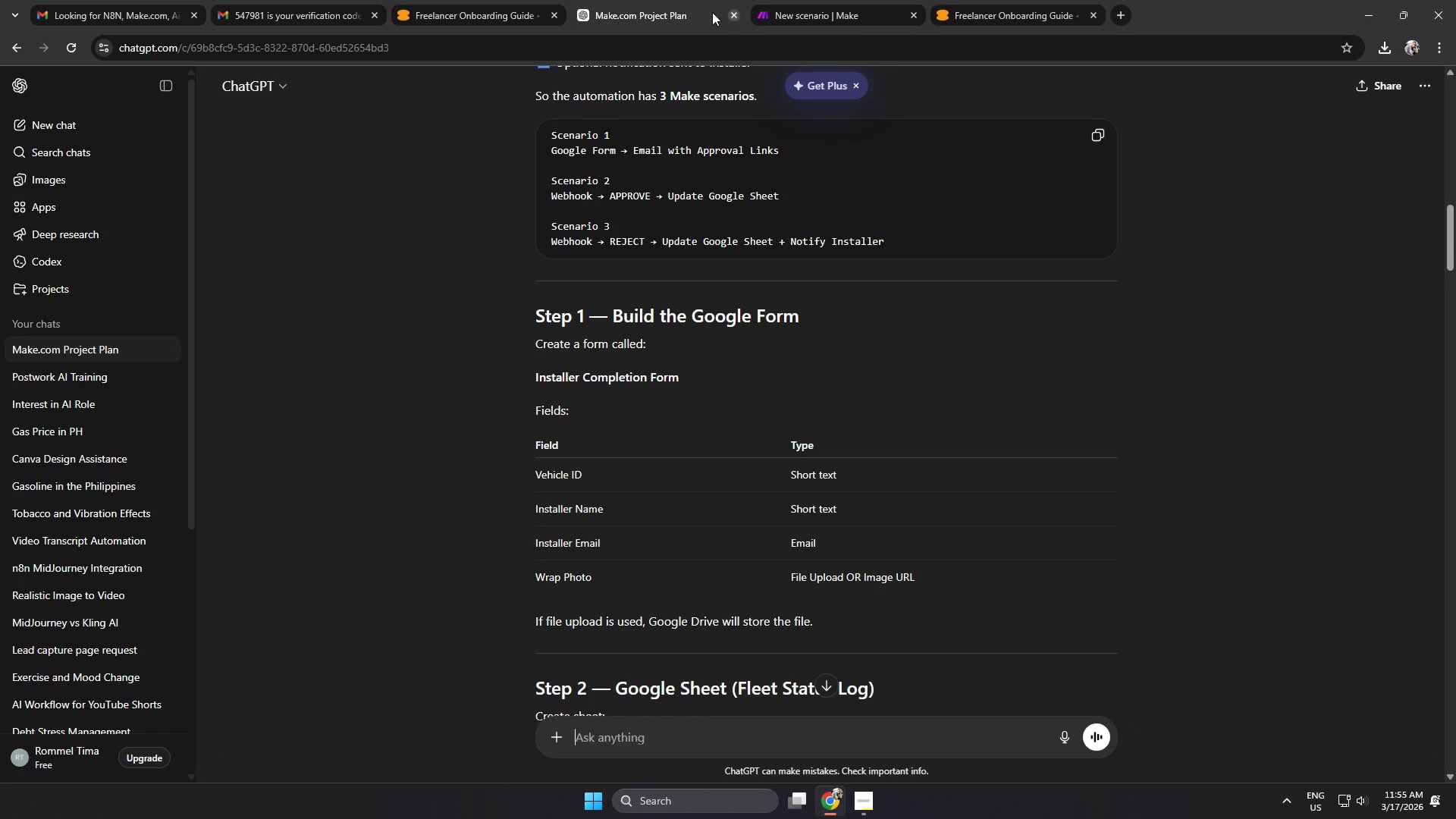 
scroll: coordinate [658, 44], scroll_direction: up, amount: 4.0
 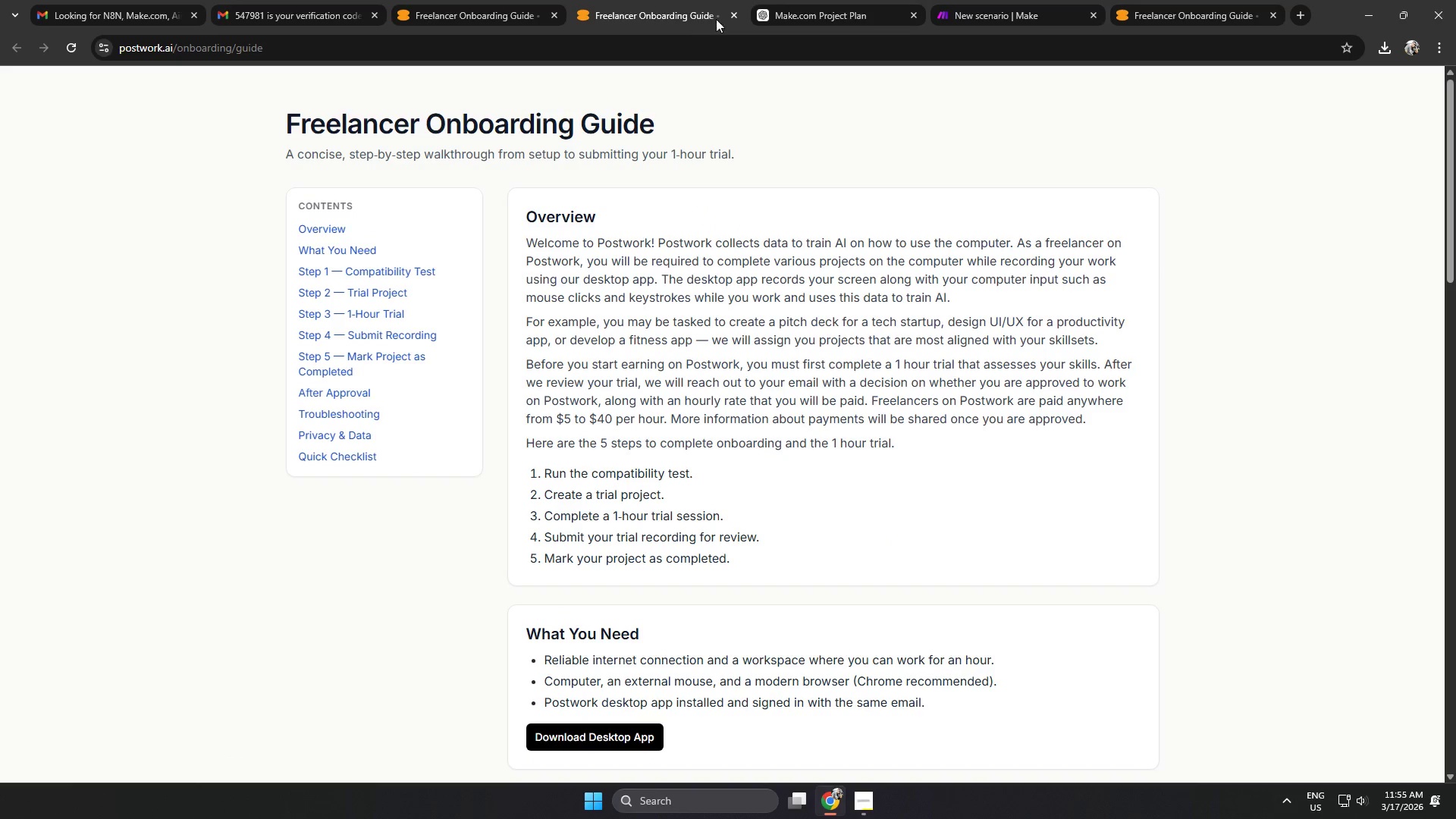 
left_click([650, 0])
 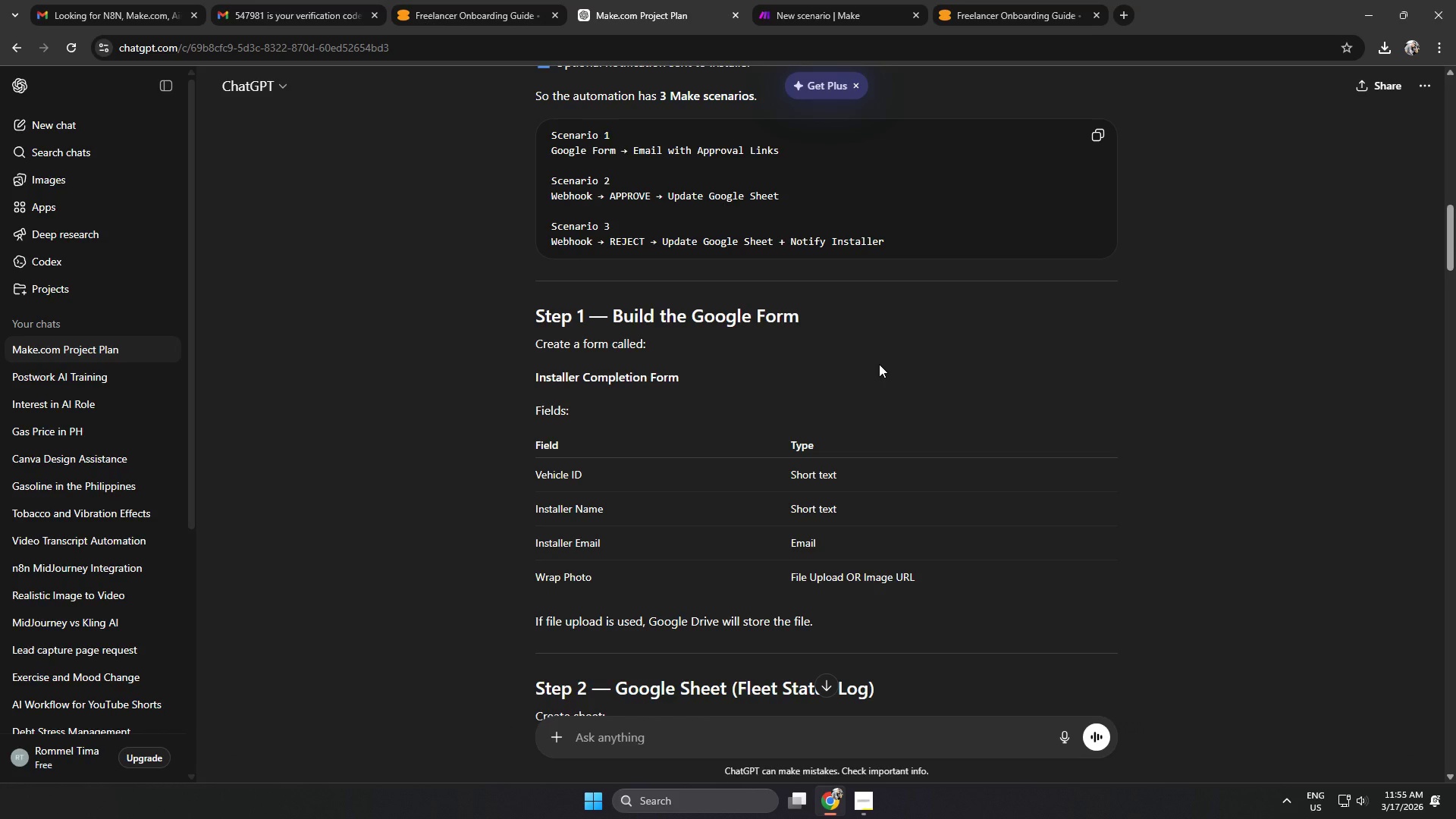 
wait(6.36)
 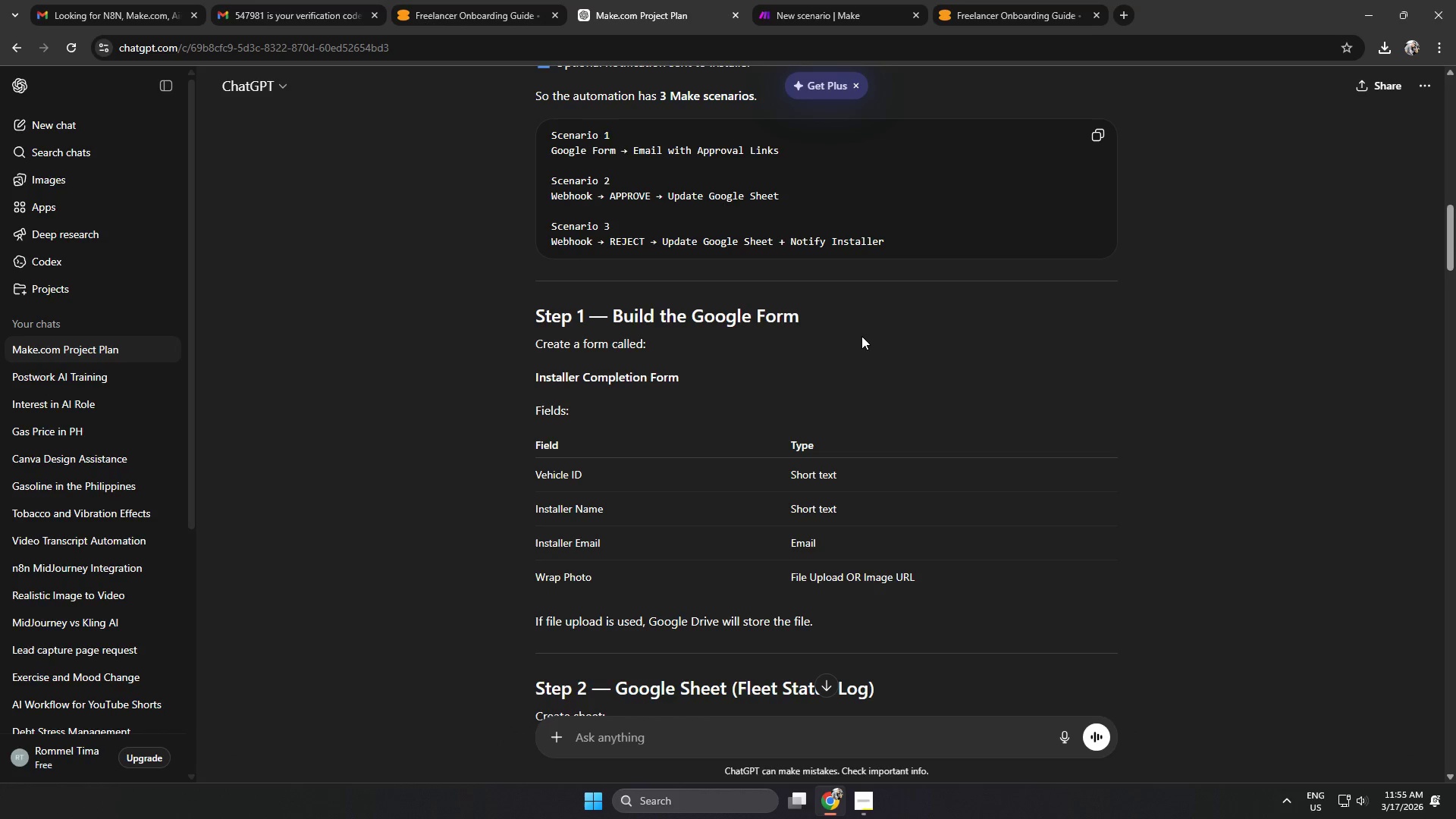 
scroll: coordinate [980, 361], scroll_direction: down, amount: 6.0
 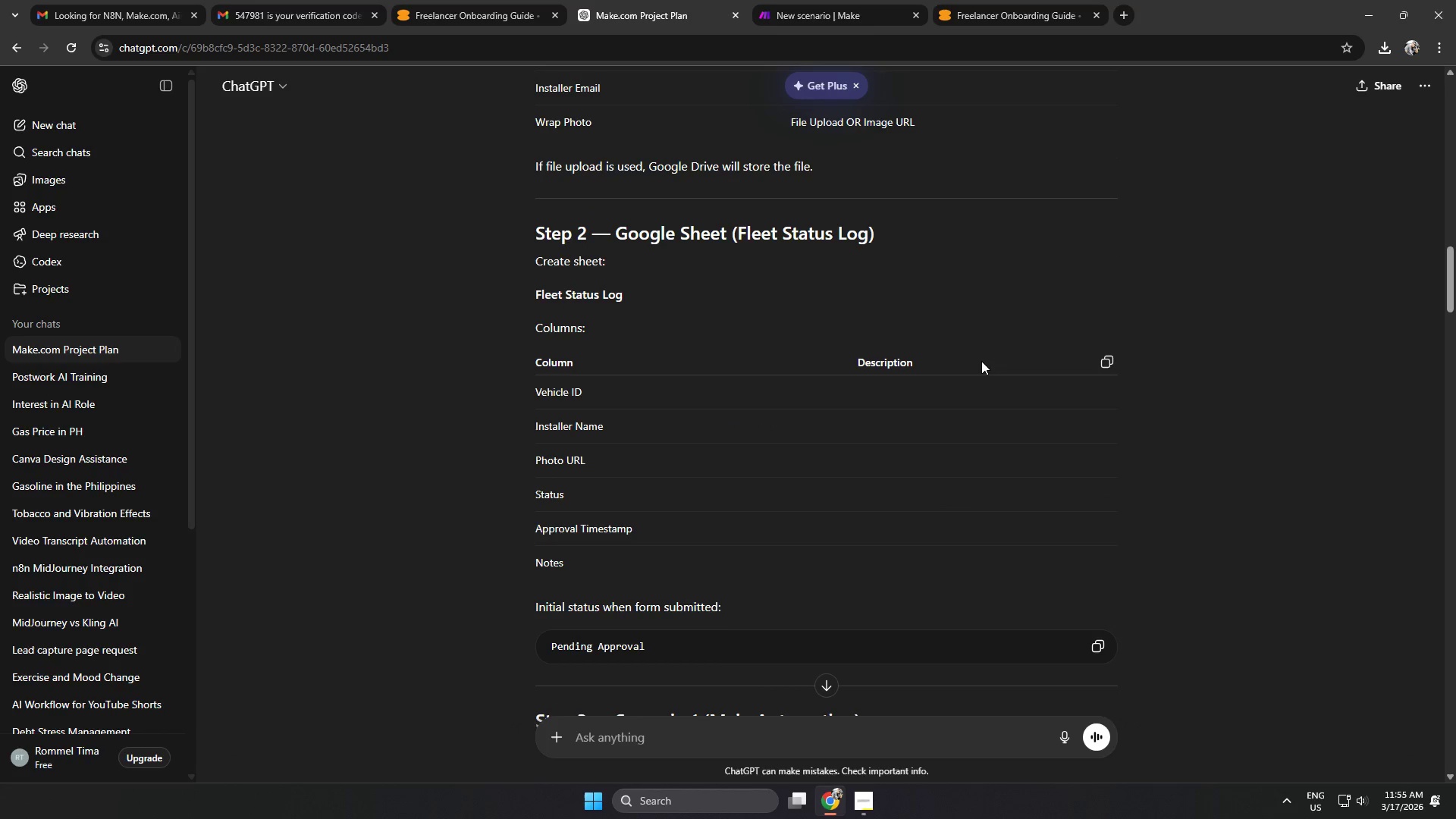 
scroll: coordinate [981, 361], scroll_direction: up, amount: 3.0
 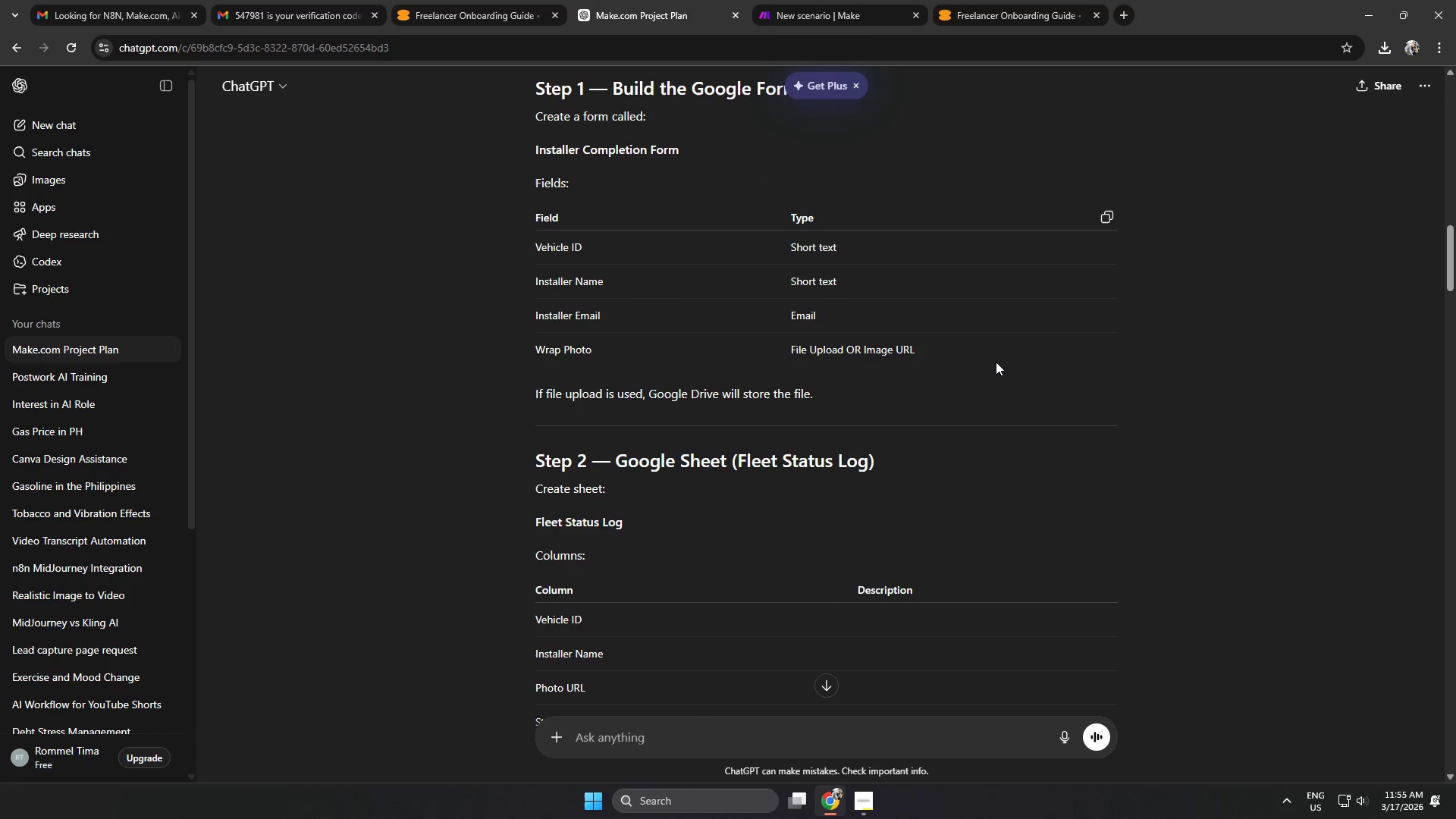 
scroll: coordinate [966, 369], scroll_direction: down, amount: 9.0
 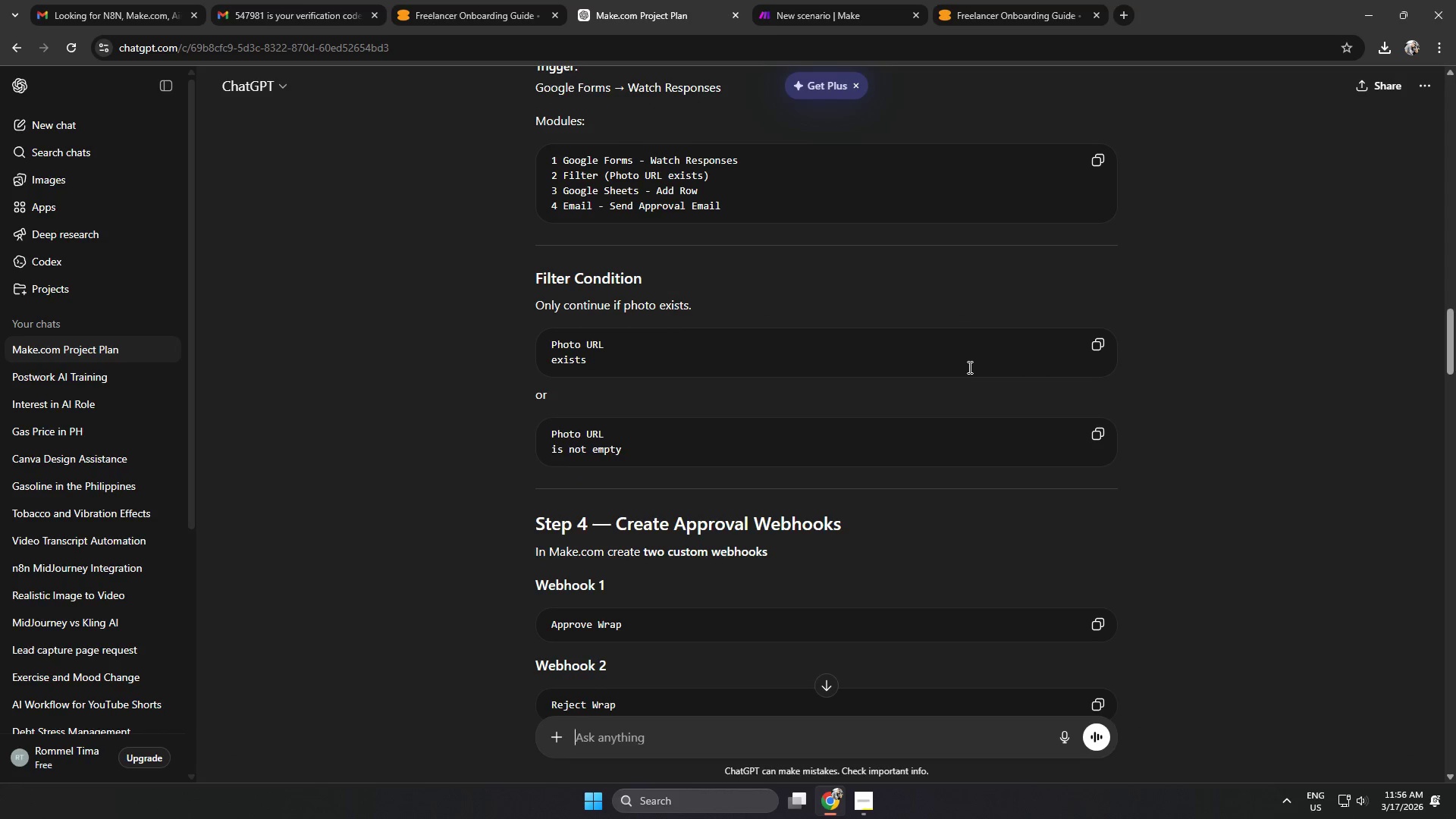 
scroll: coordinate [987, 378], scroll_direction: down, amount: 14.0
 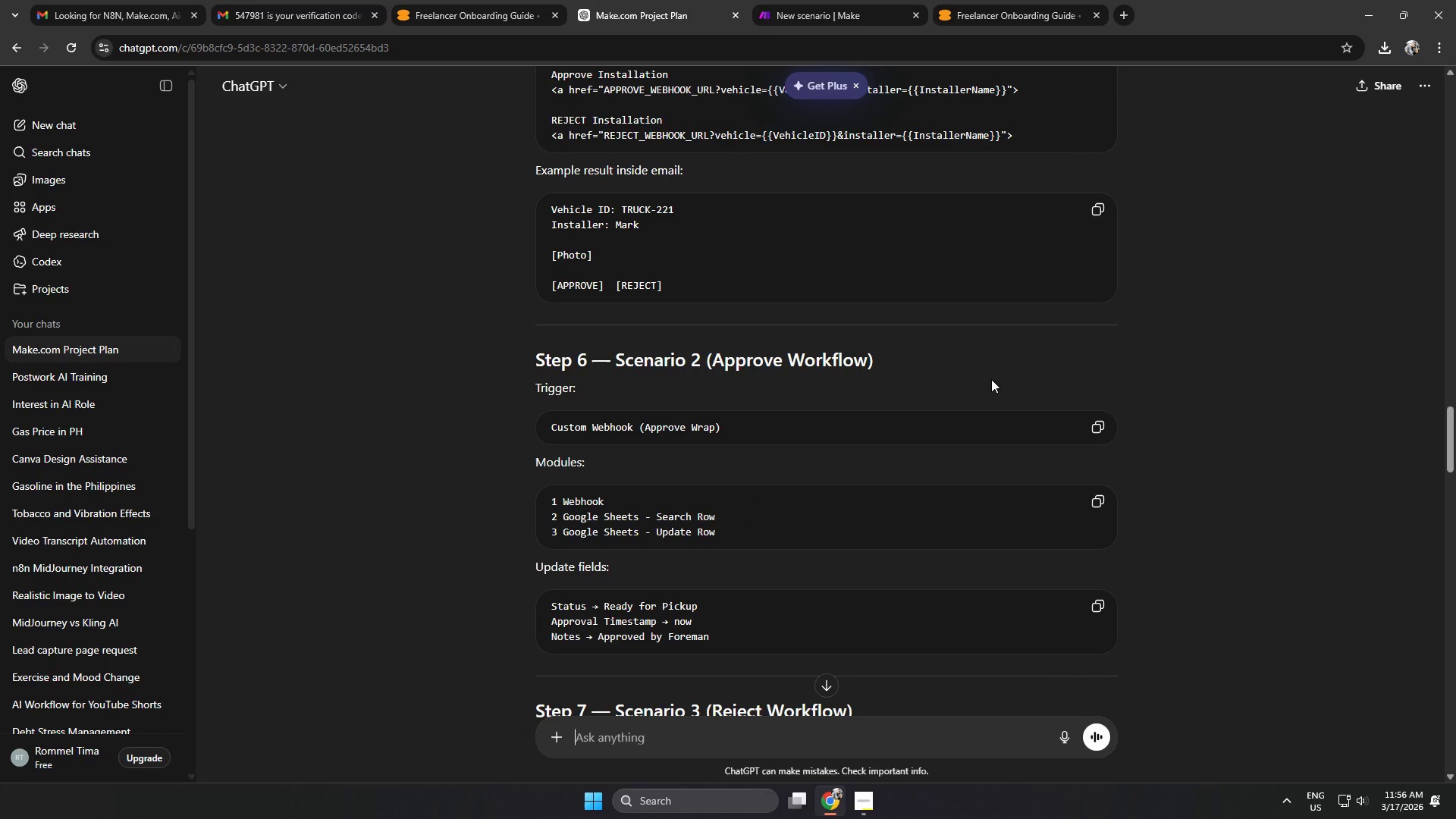 
scroll: coordinate [996, 385], scroll_direction: down, amount: 22.0
 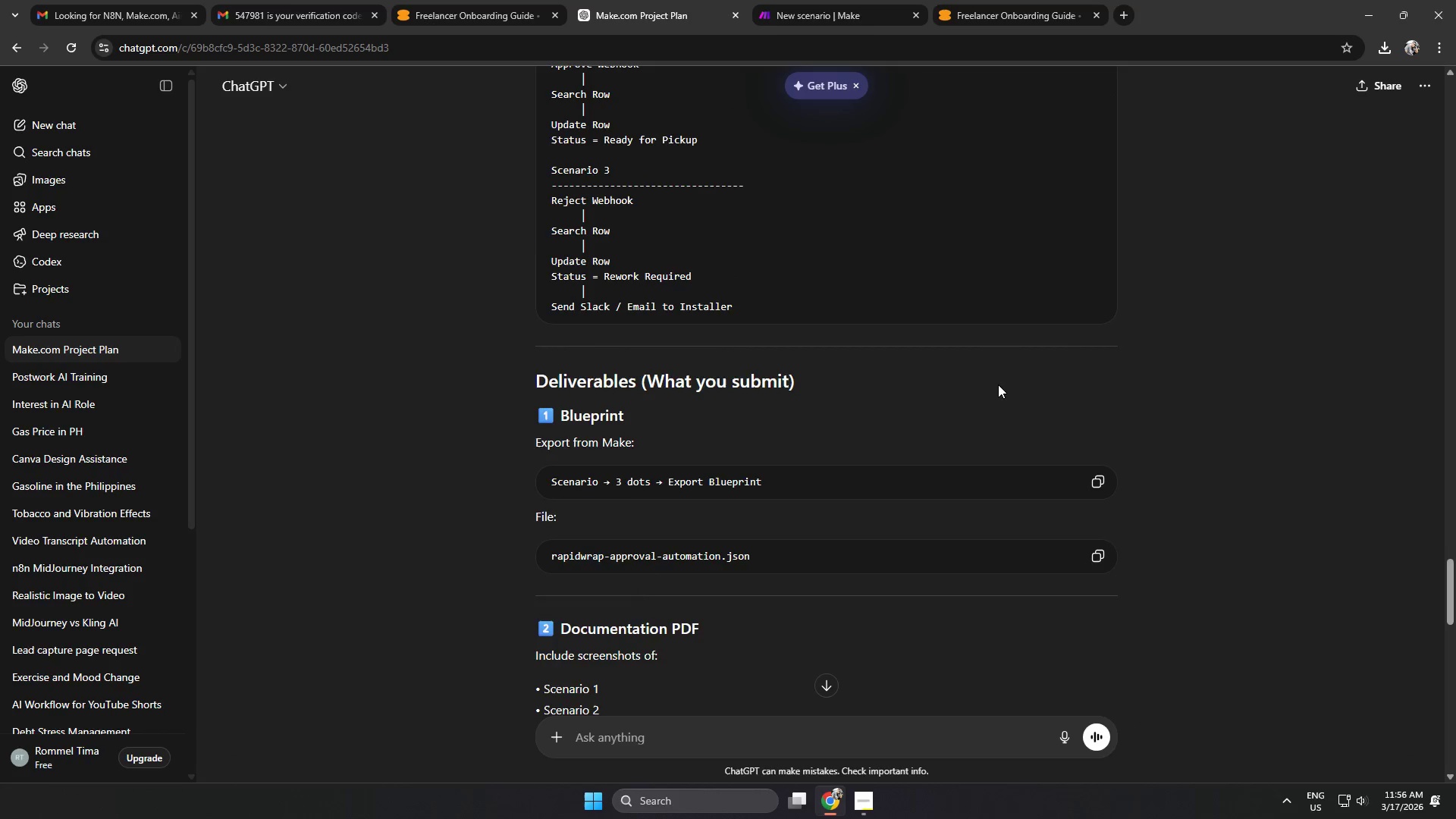 
scroll: coordinate [982, 347], scroll_direction: up, amount: 6.0
 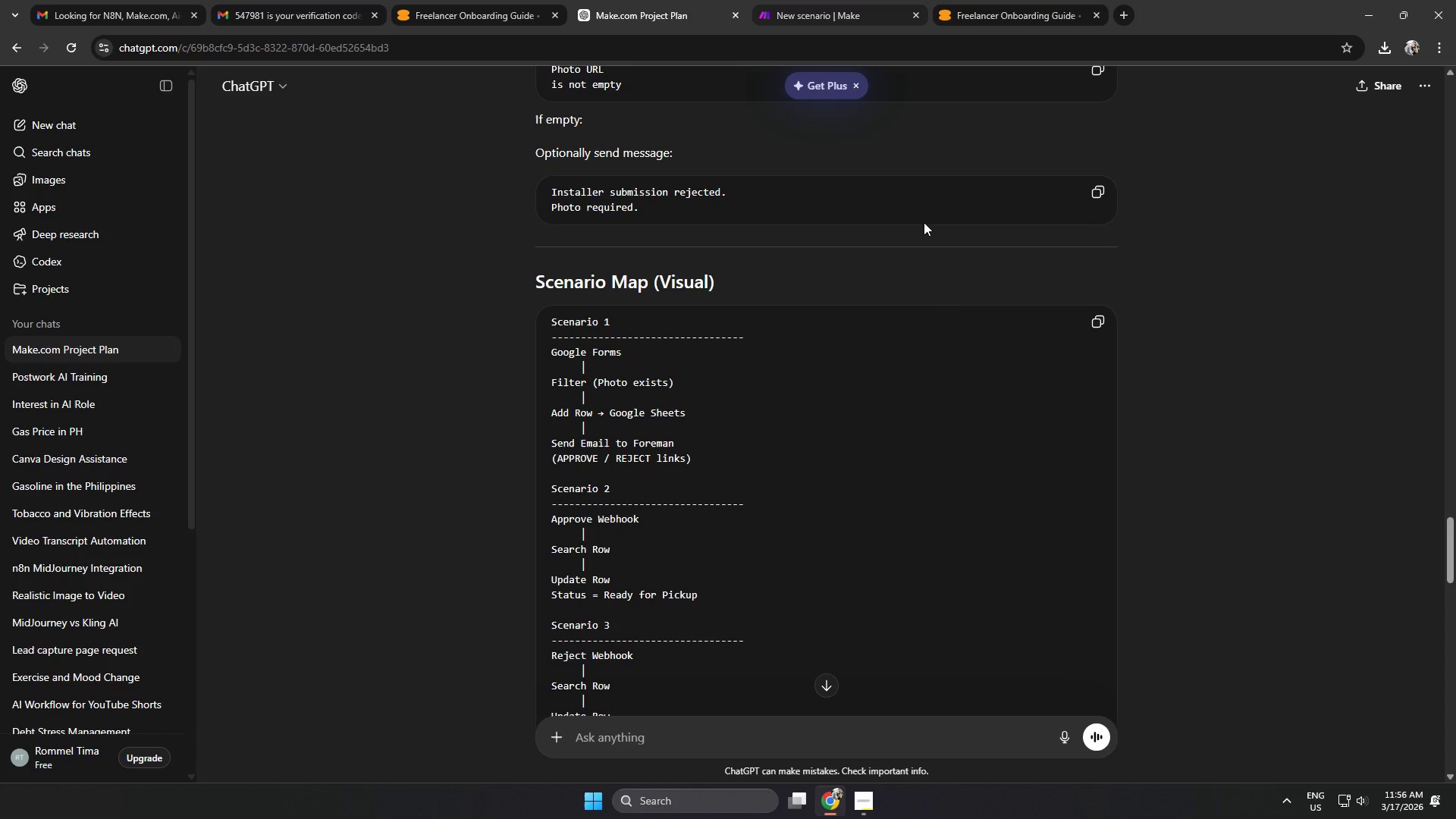 
left_click([854, 0])
 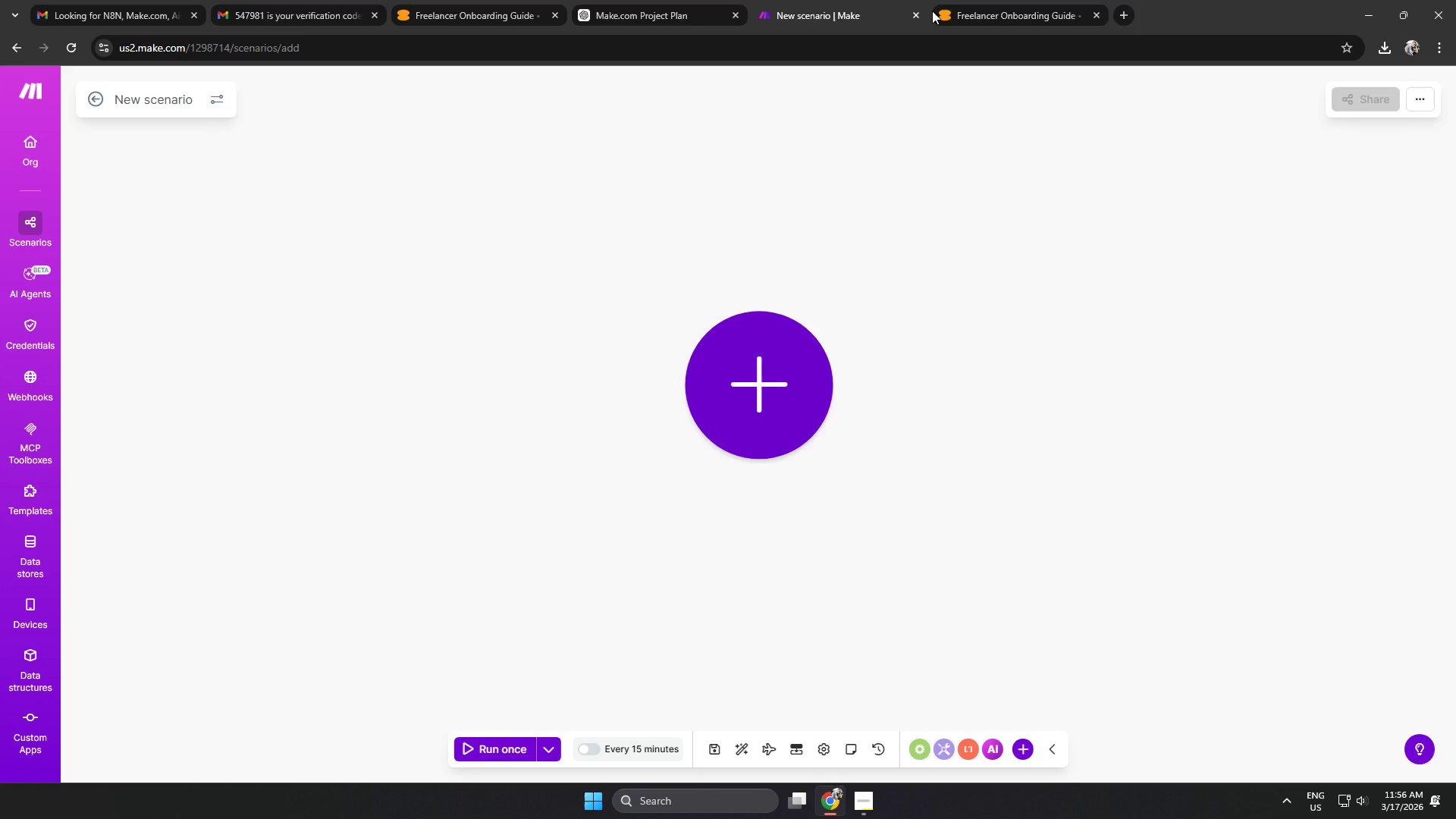 
scroll: coordinate [906, 277], scroll_direction: up, amount: 14.0
 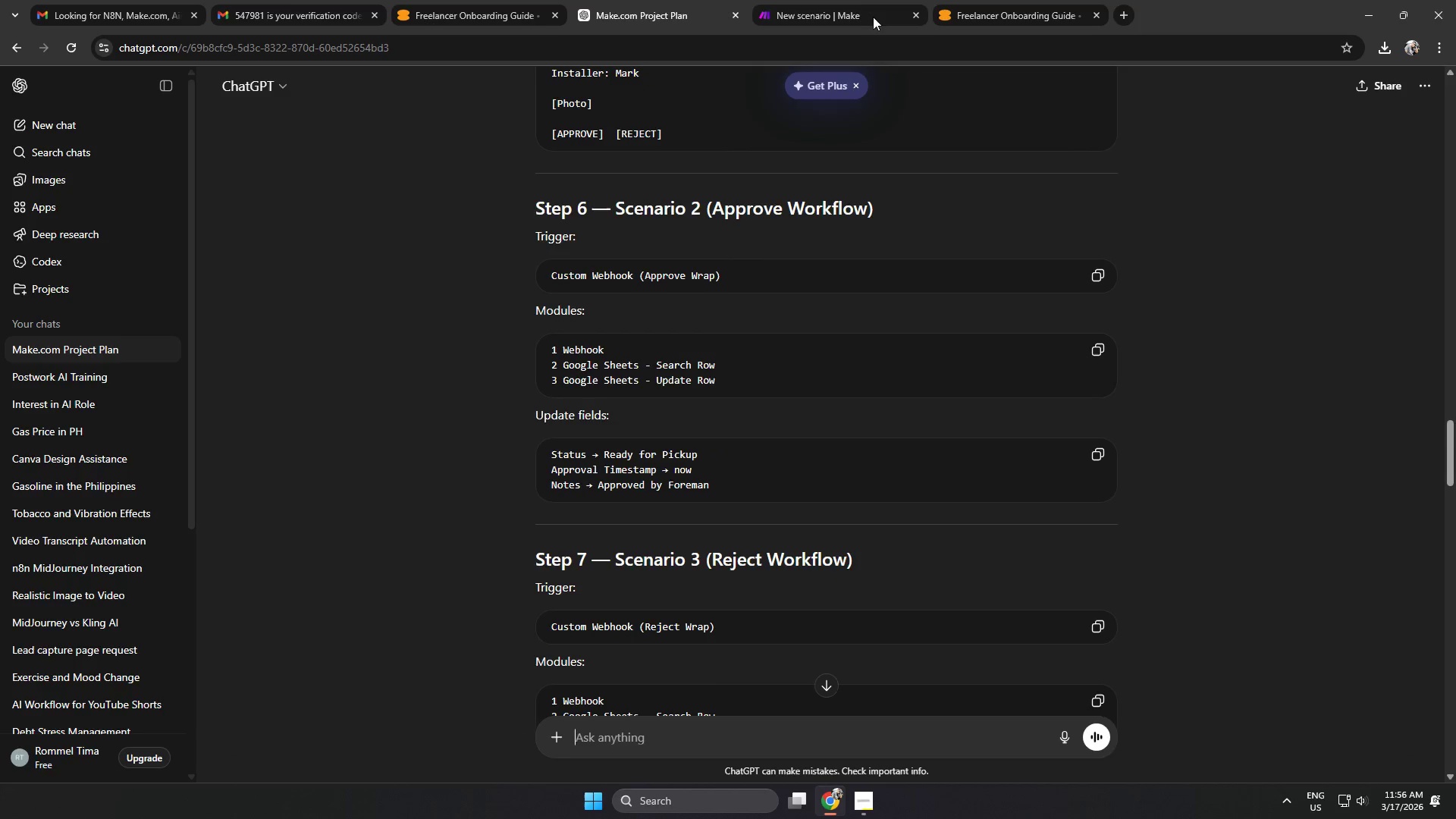 
left_click([990, 0])
 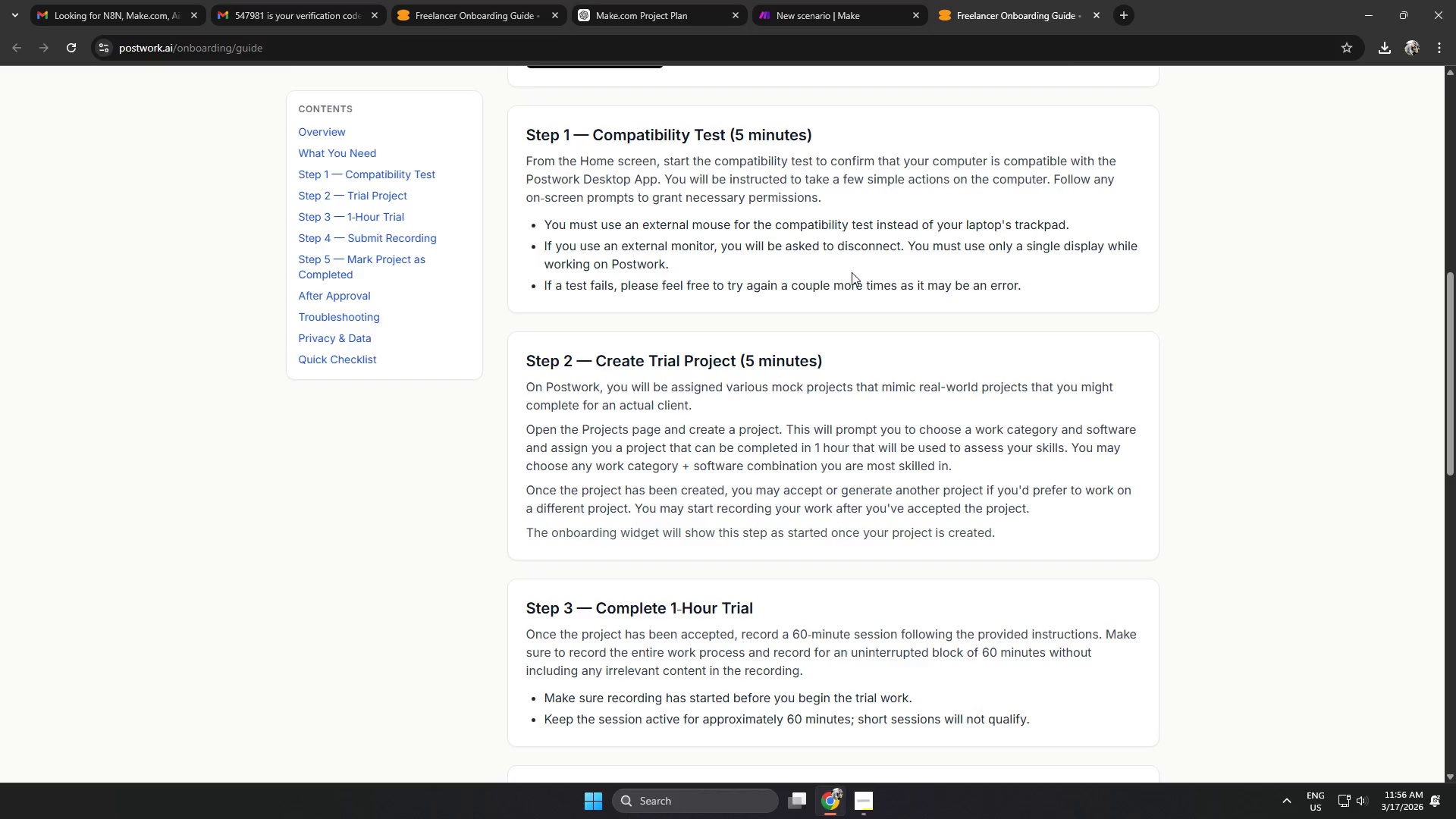 
scroll: coordinate [866, 340], scroll_direction: up, amount: 13.0
 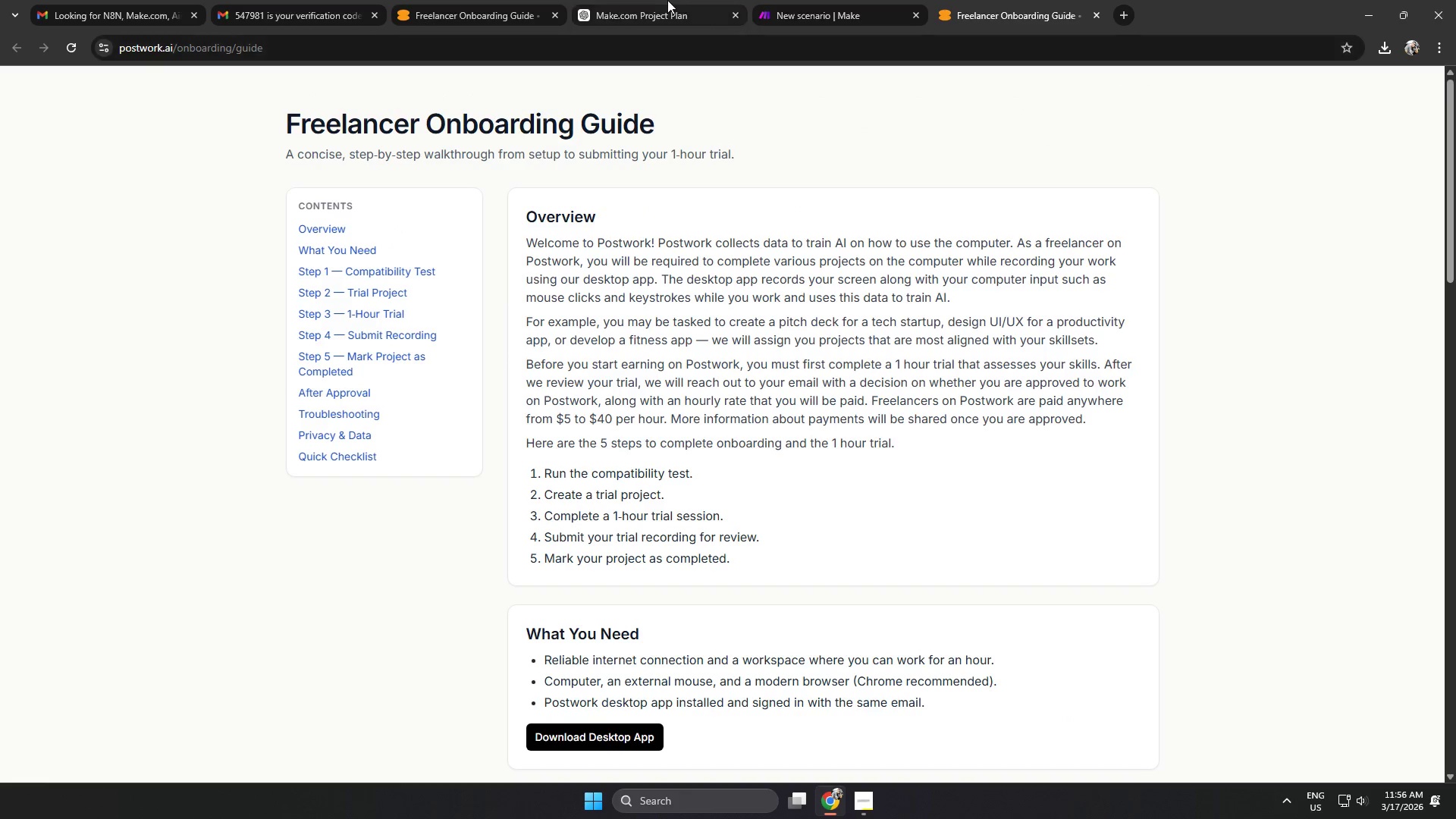 
key(Alt+AltLeft)
 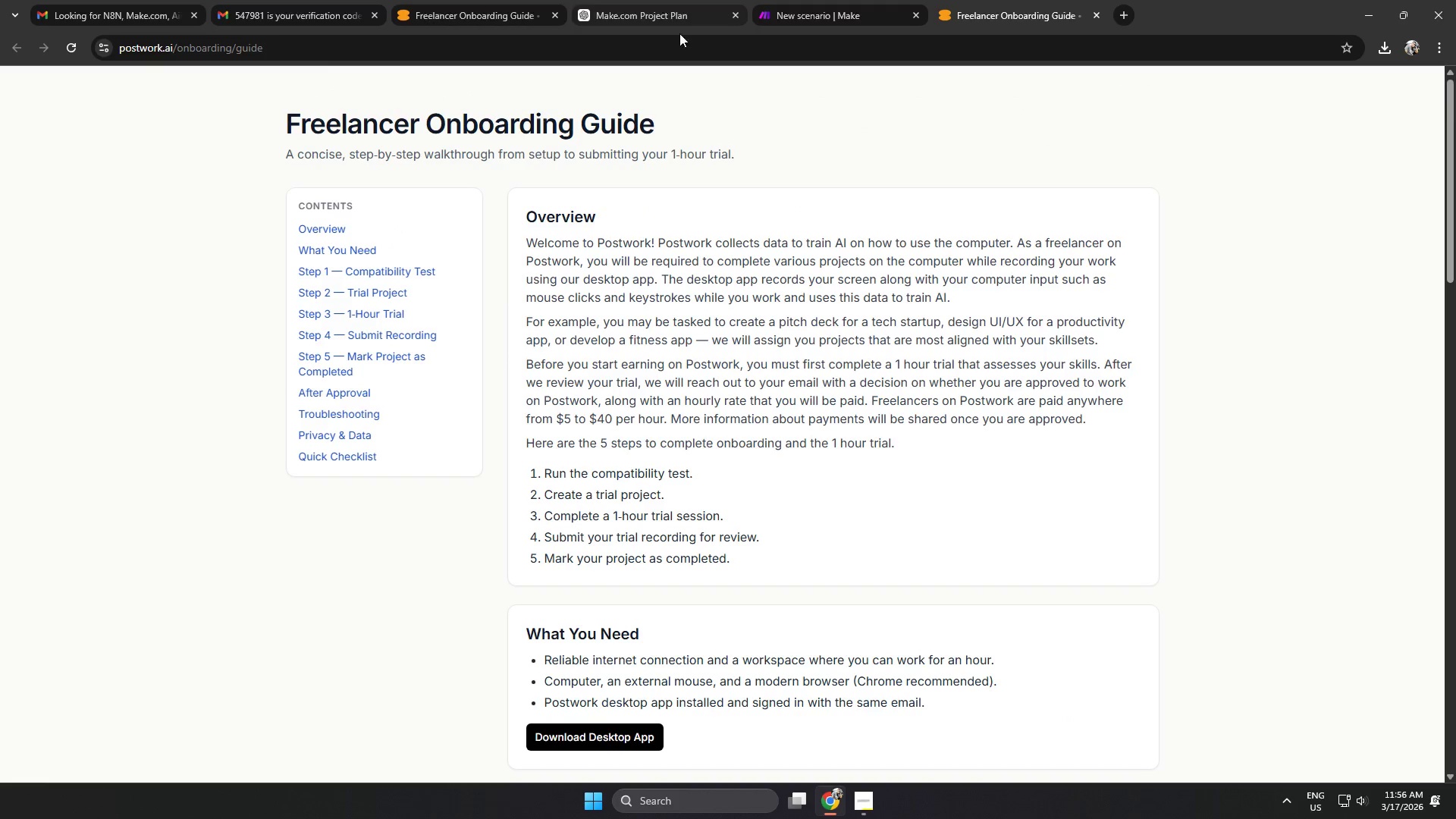 
key(Alt+Tab)